 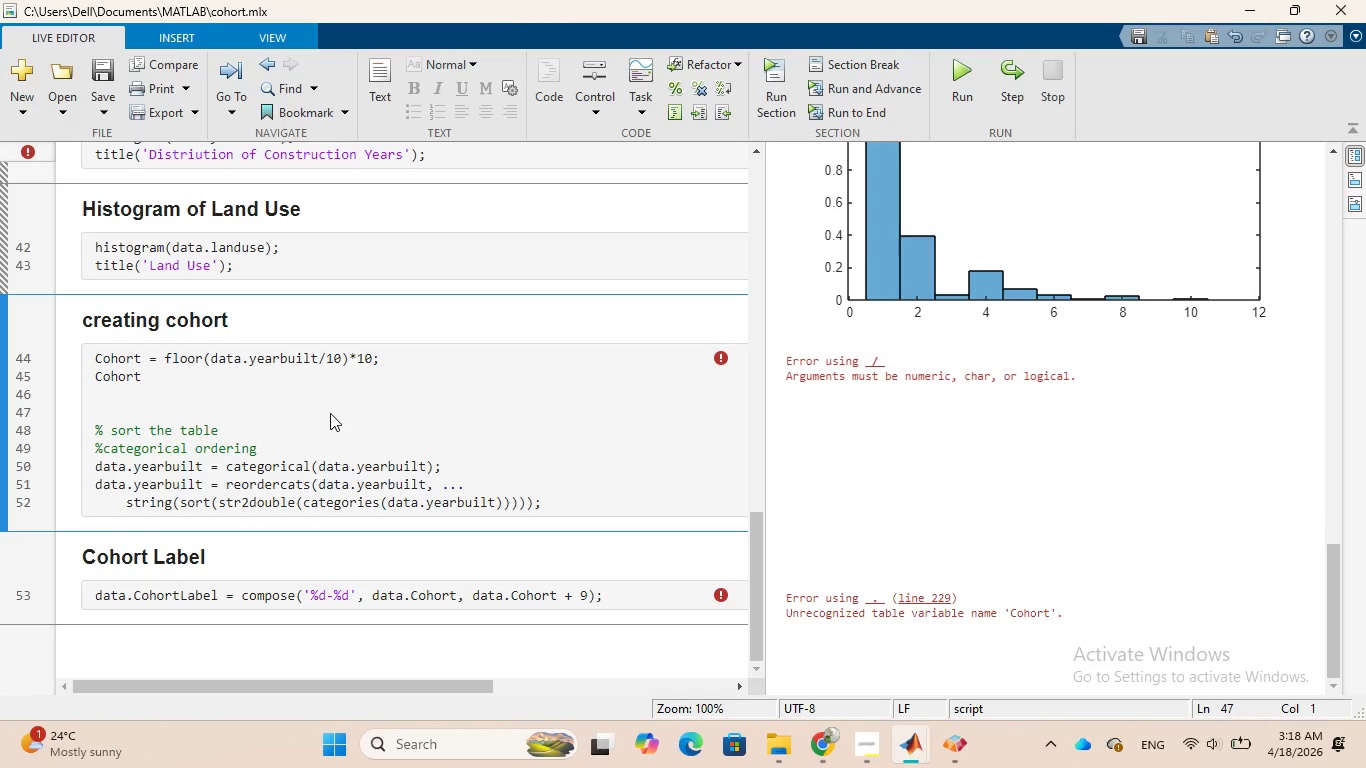 
left_click([947, 81])
 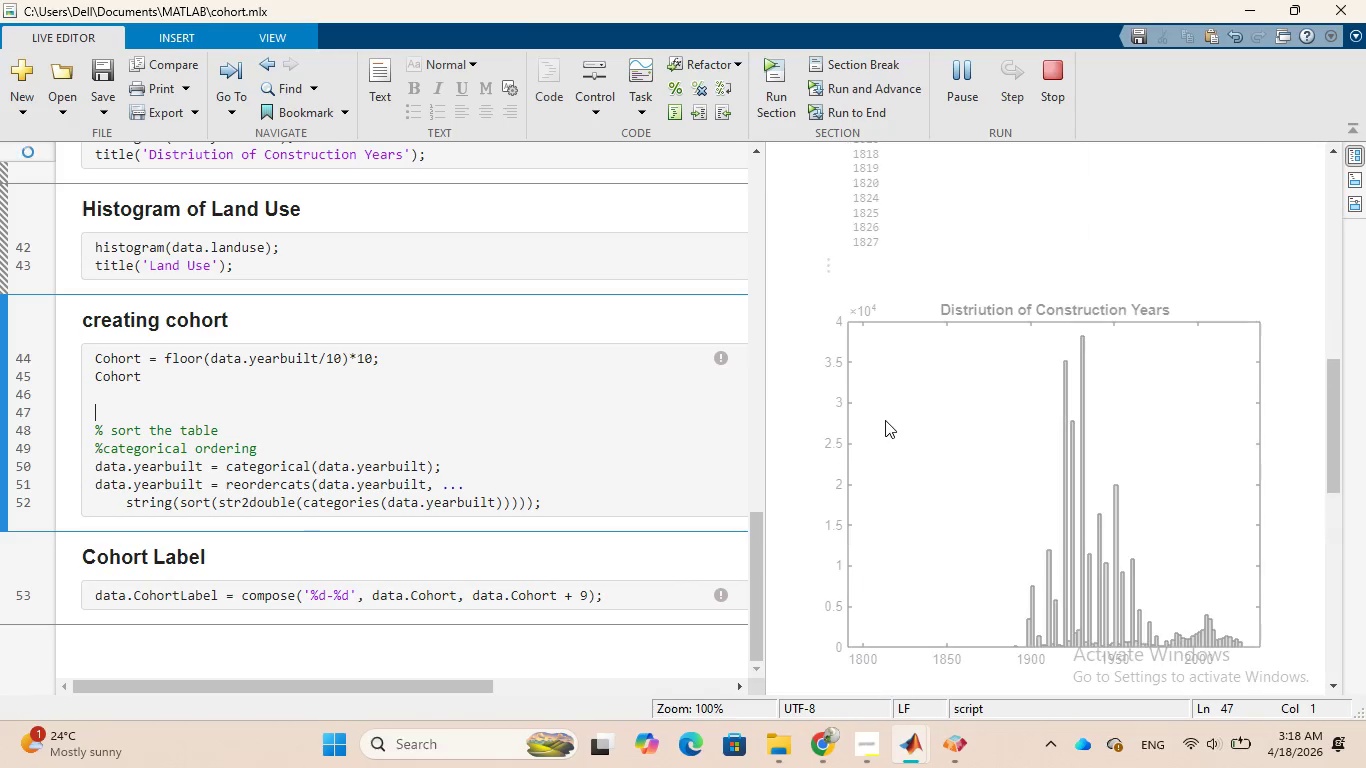 
wait(21.66)
 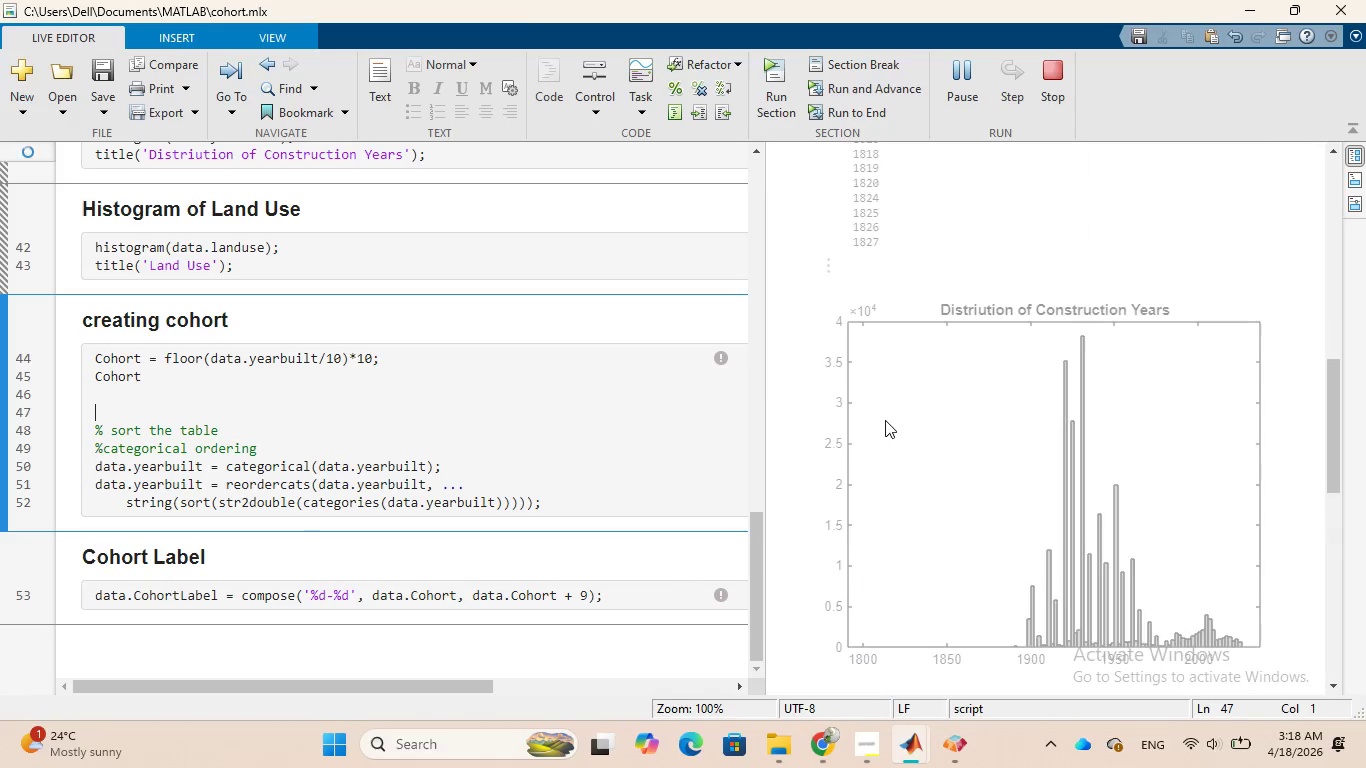 
scroll: coordinate [1123, 480], scroll_direction: down, amount: 7.0
 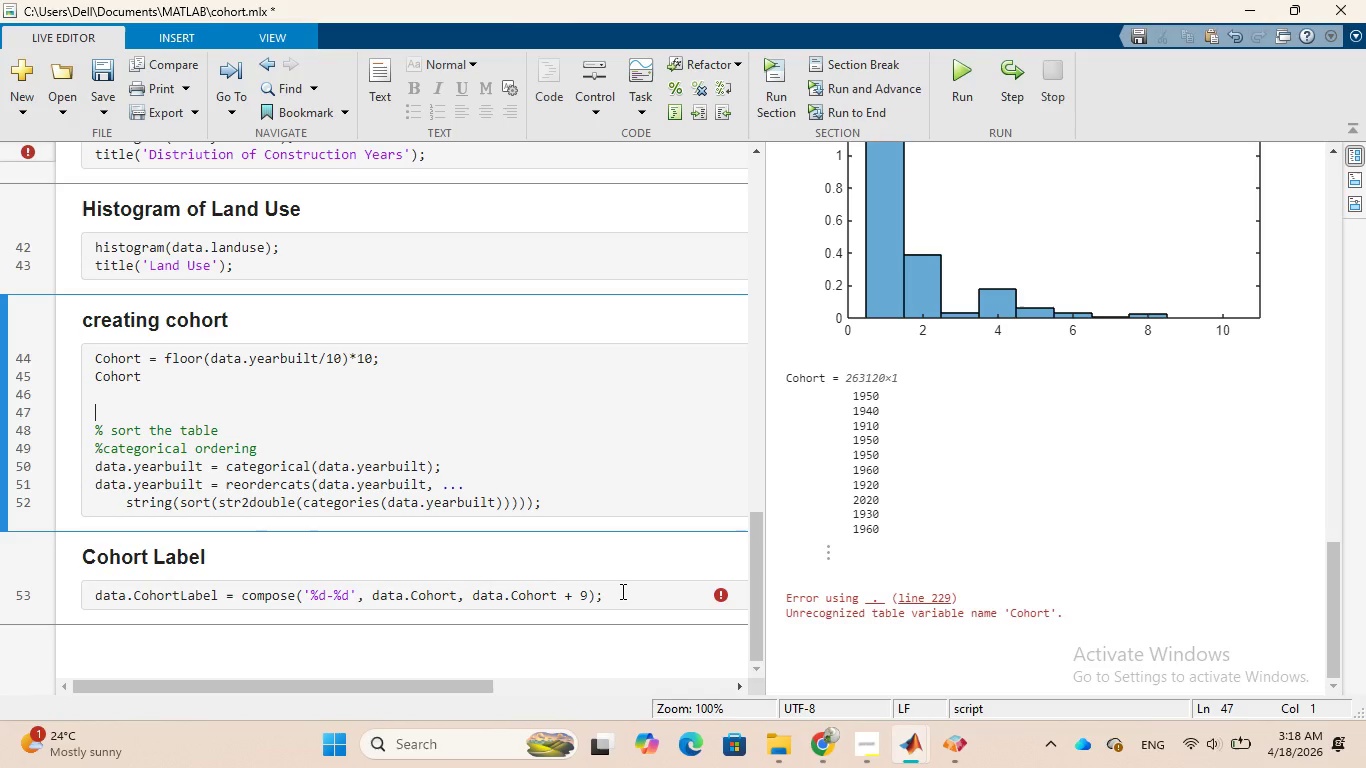 
wait(5.66)
 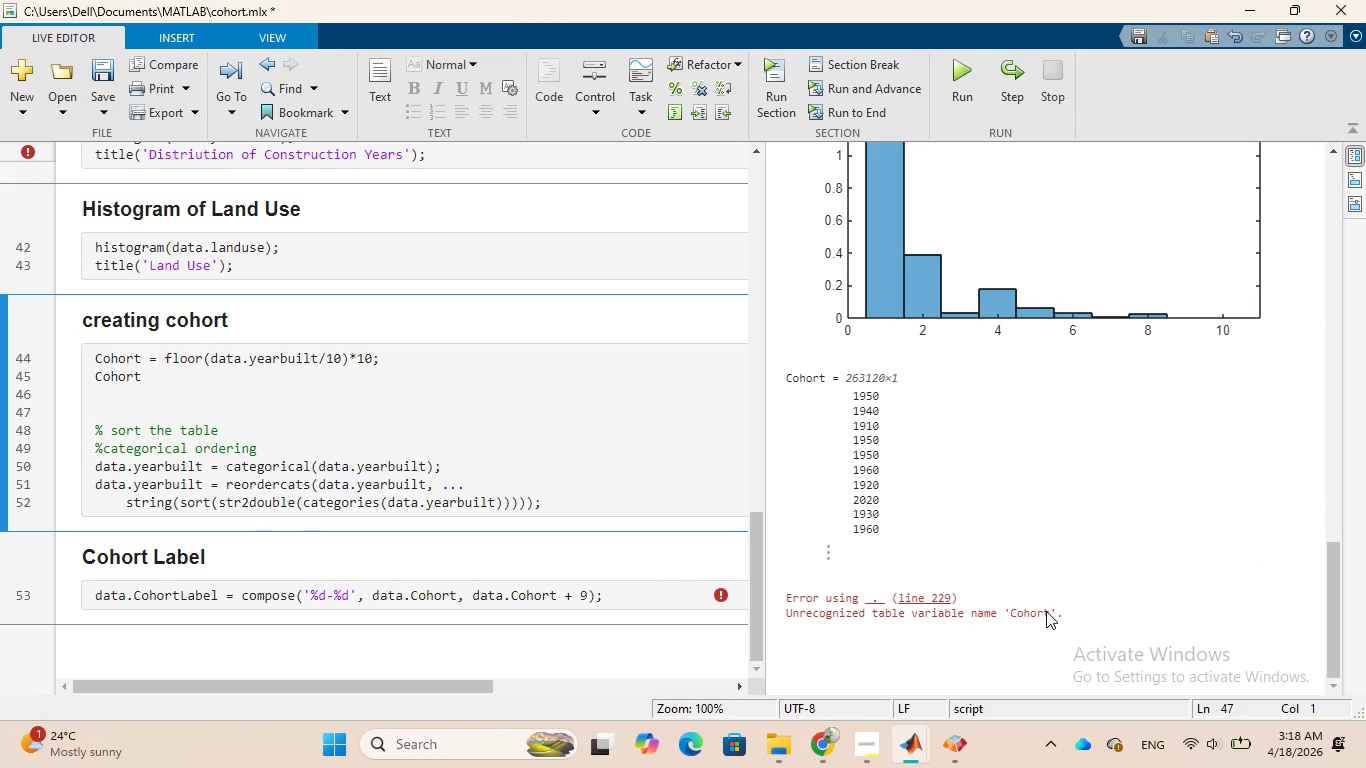 
left_click([627, 596])
 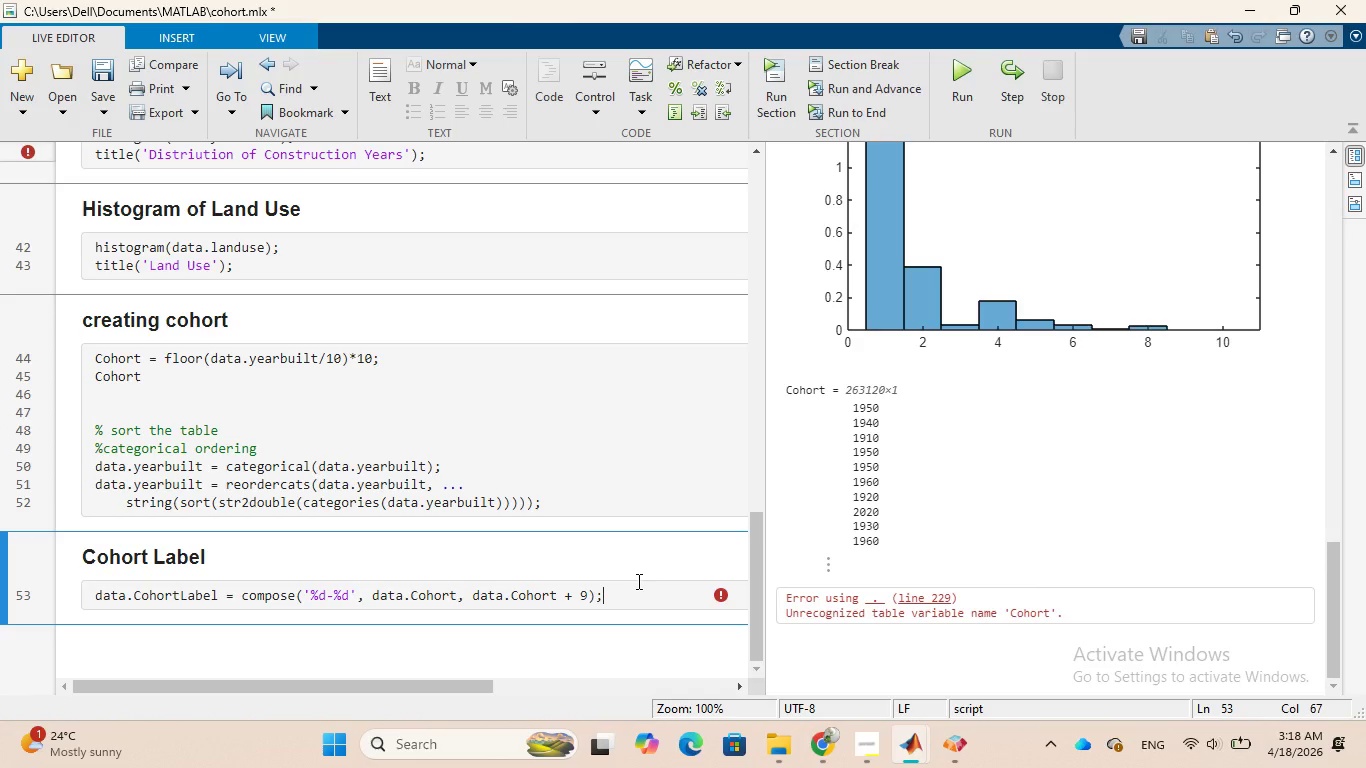 
wait(8.62)
 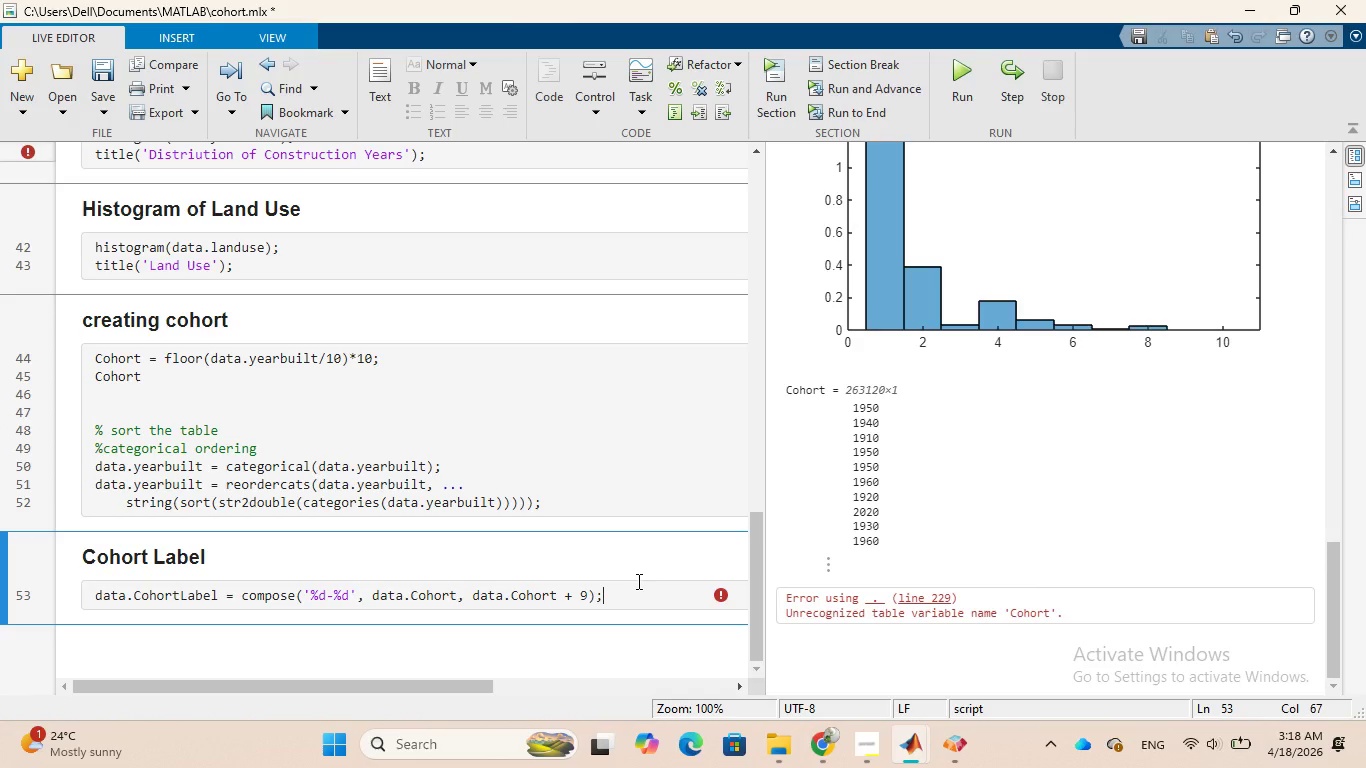 
left_click_drag(start_coordinate=[655, 592], to_coordinate=[38, 555])
 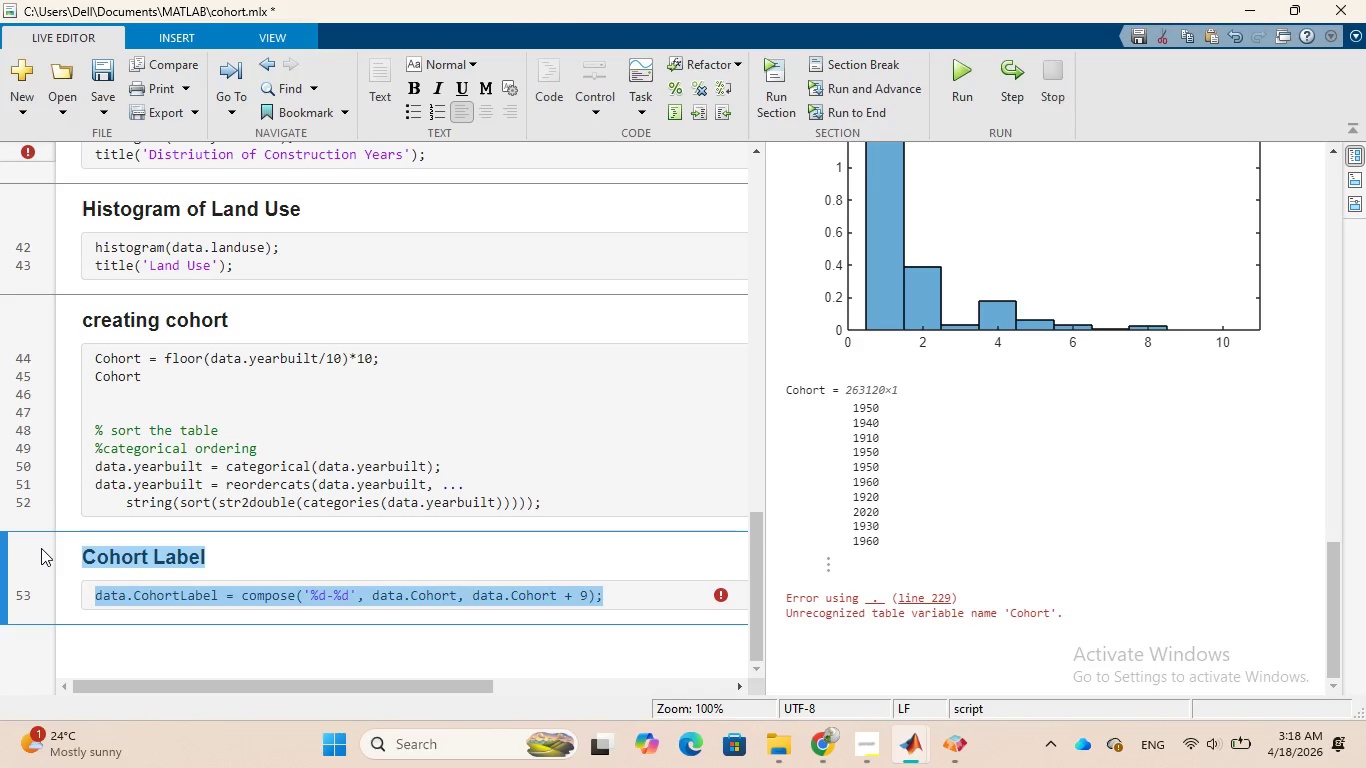 
key(Backspace)
 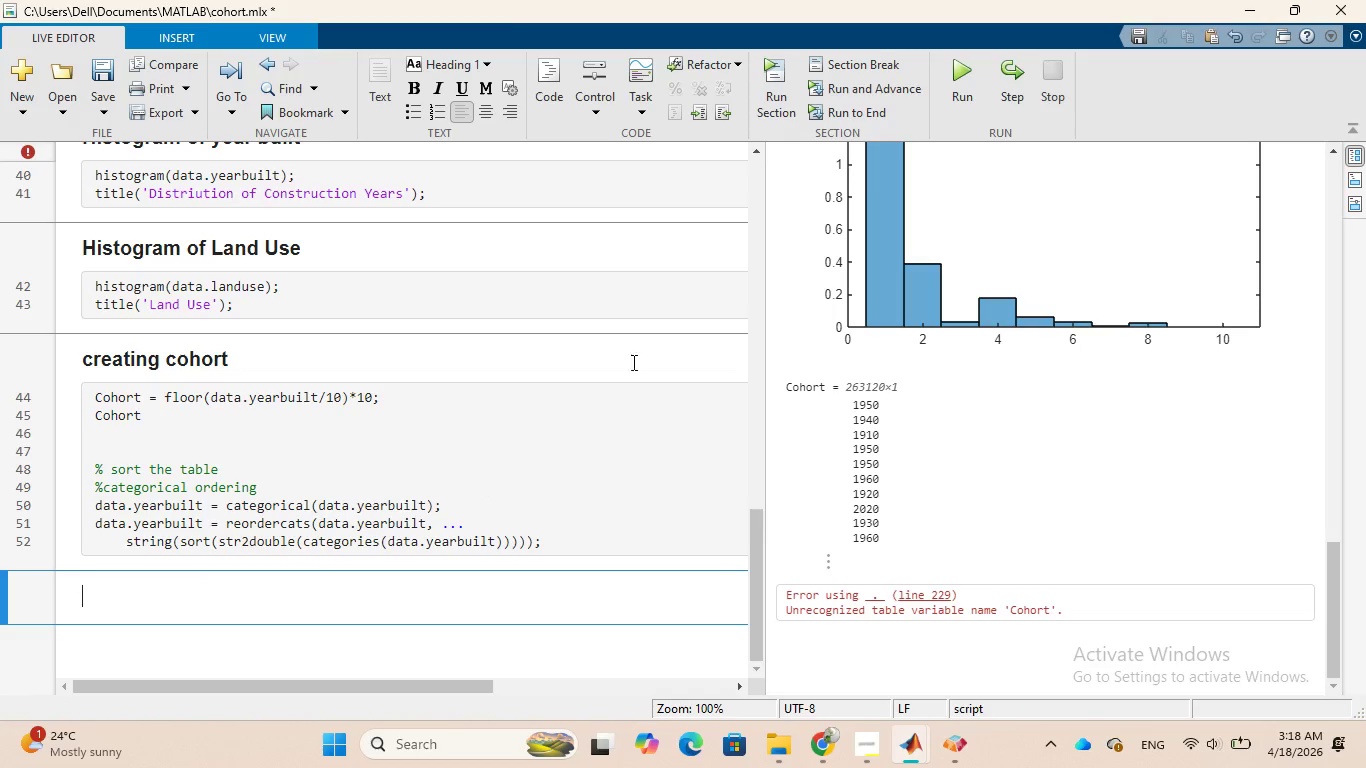 
left_click([767, 95])
 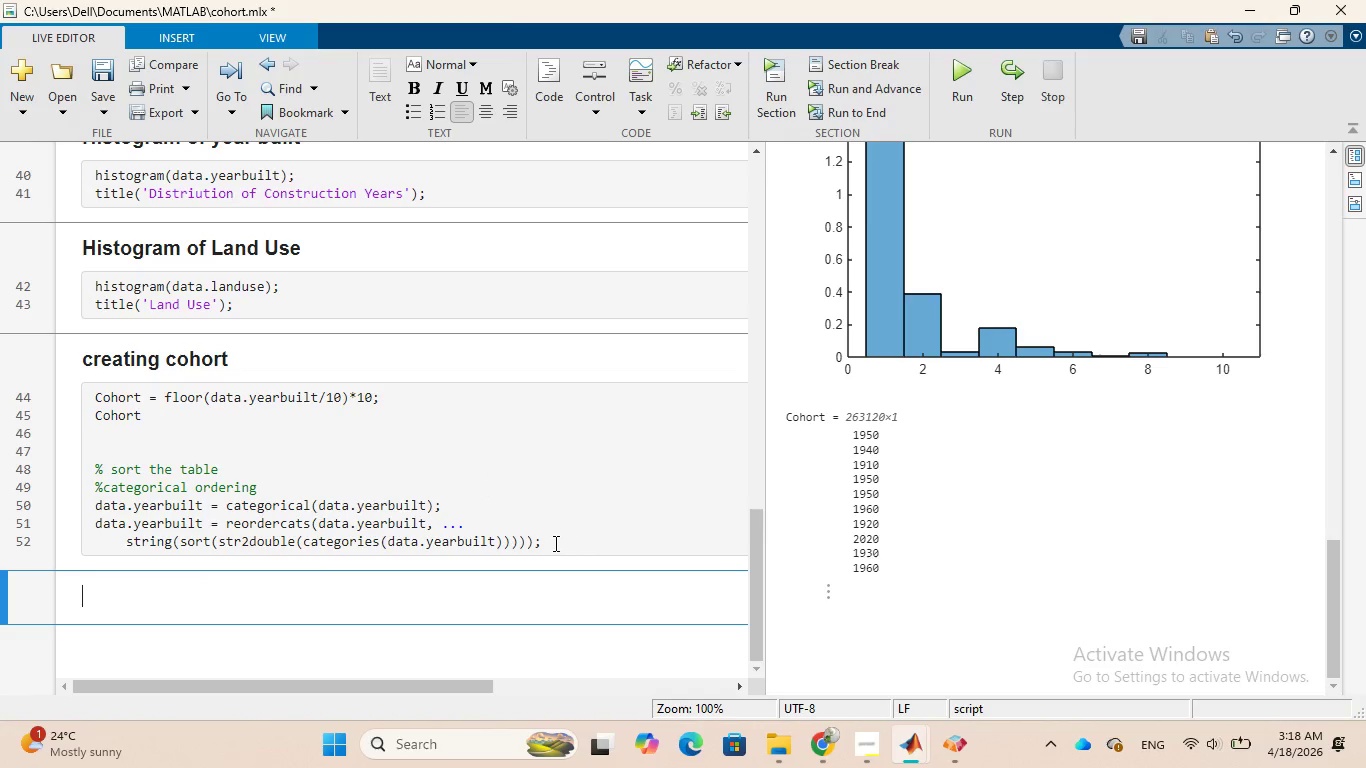 
scroll: coordinate [522, 516], scroll_direction: down, amount: 3.0
 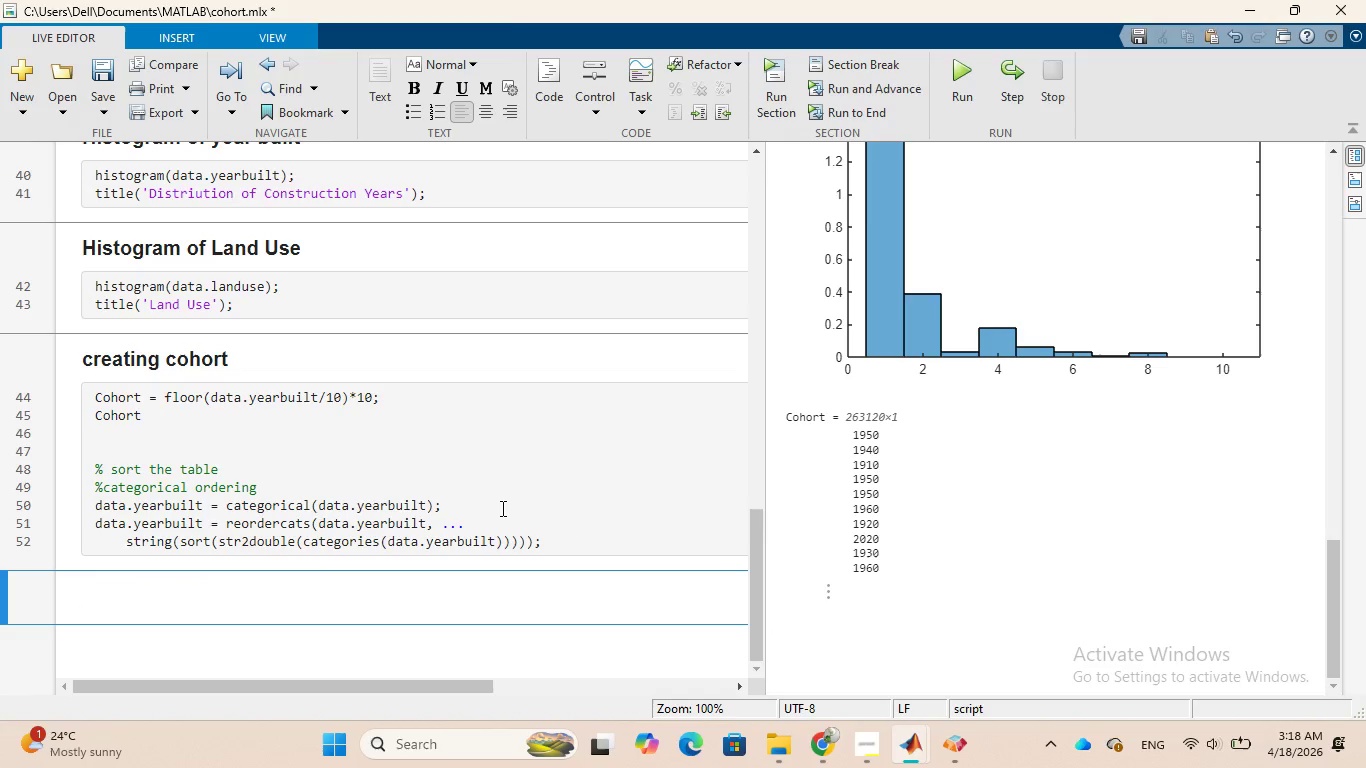 
scroll: coordinate [501, 508], scroll_direction: up, amount: 7.0
 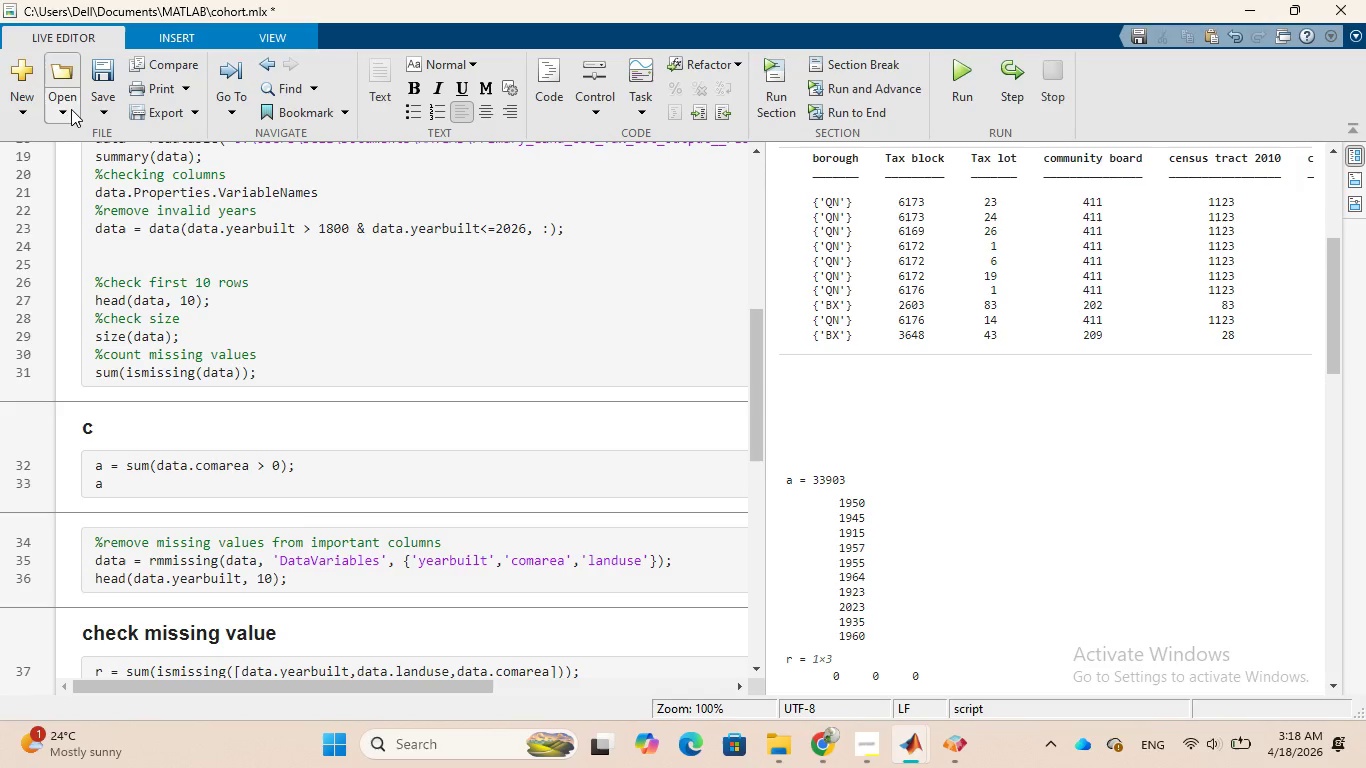 
left_click([66, 108])
 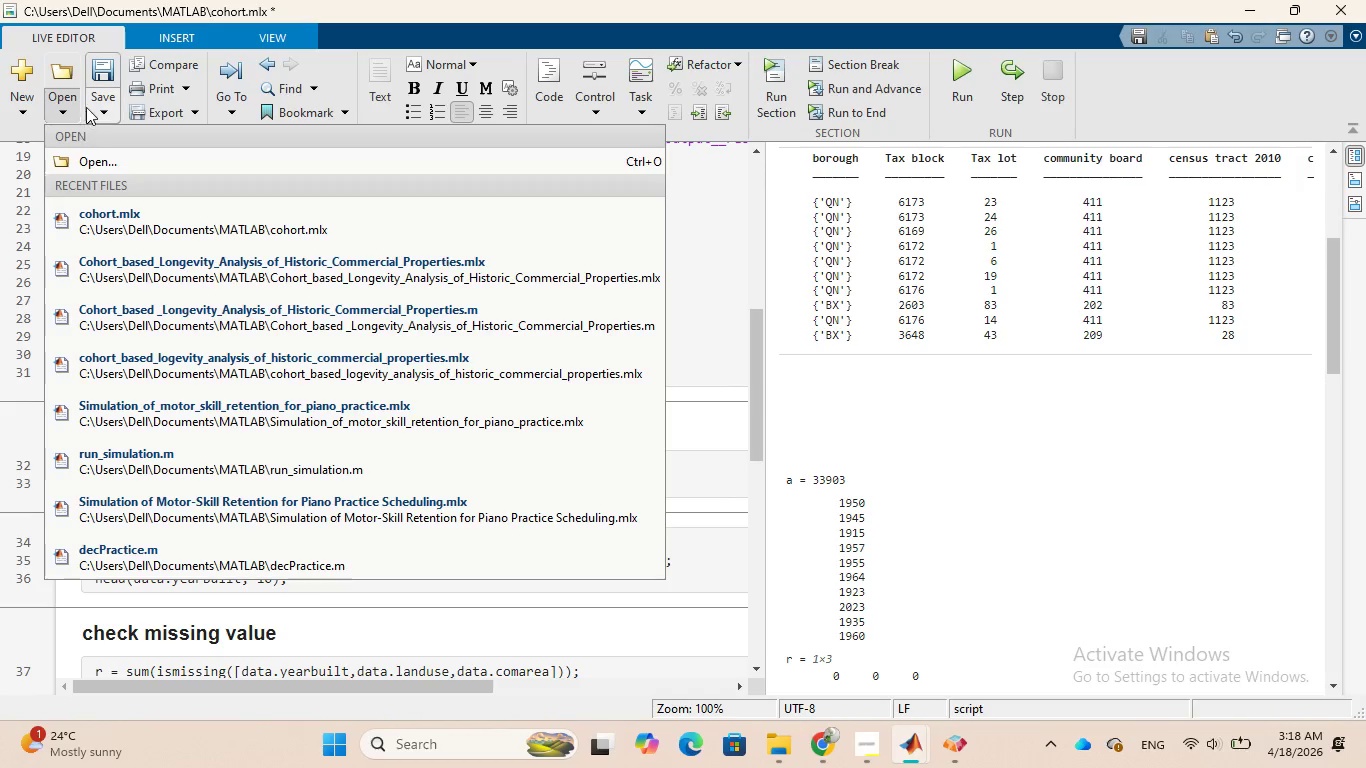 
left_click([101, 110])
 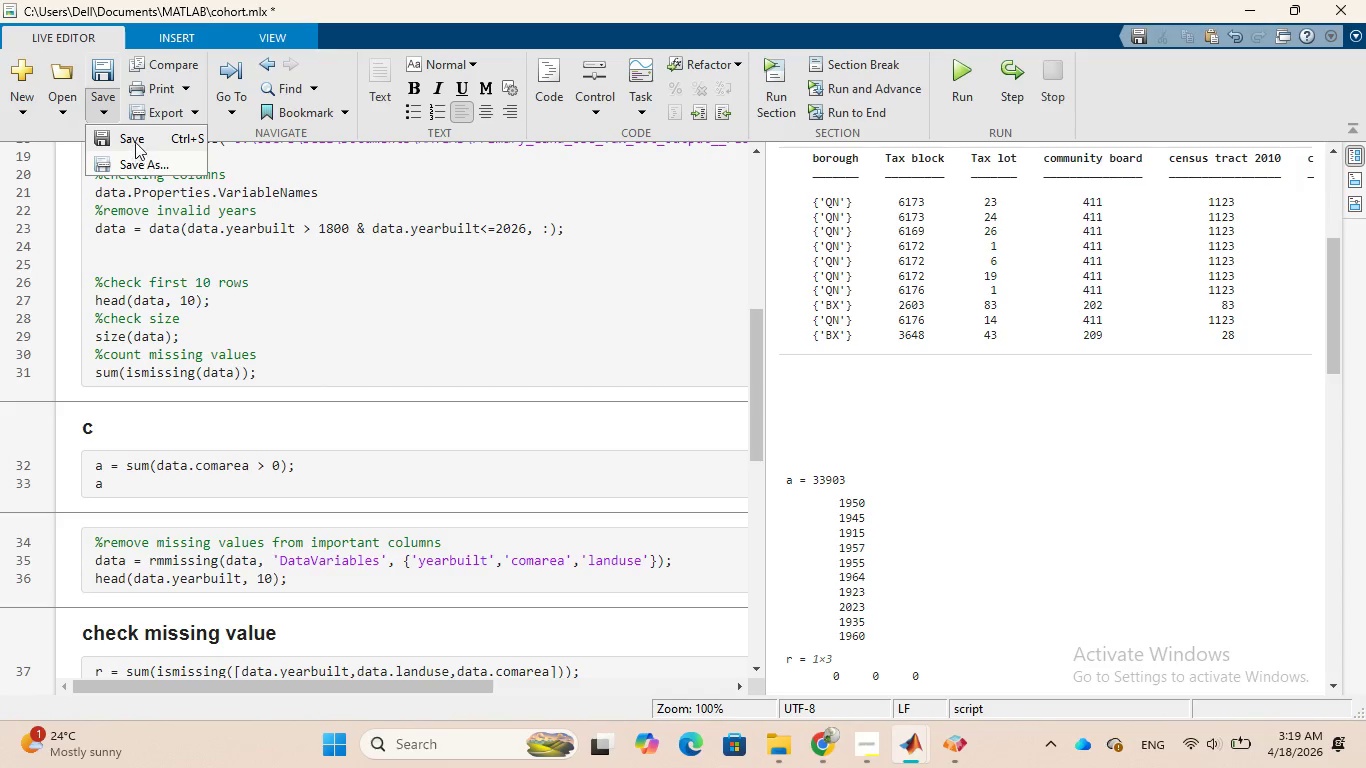 
left_click([136, 140])
 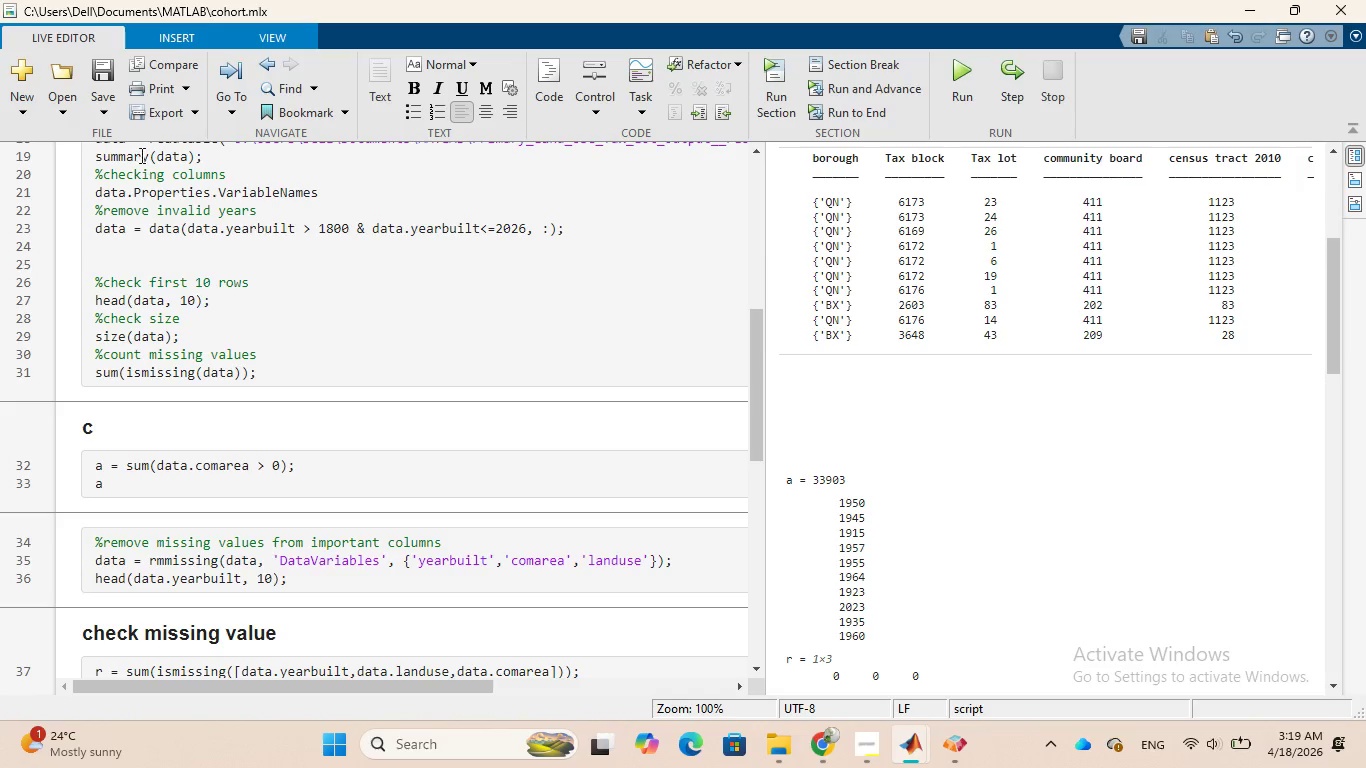 
scroll: coordinate [329, 368], scroll_direction: up, amount: 7.0
 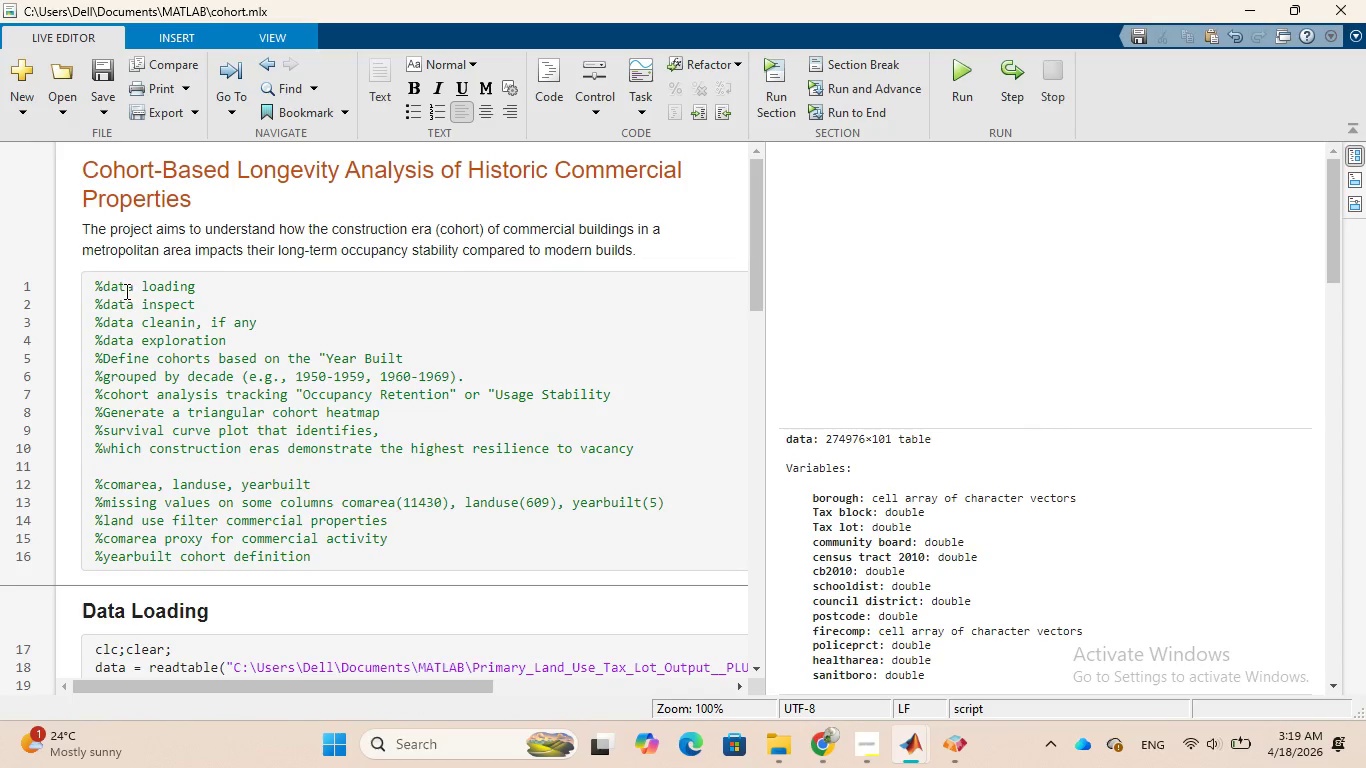 
wait(6.52)
 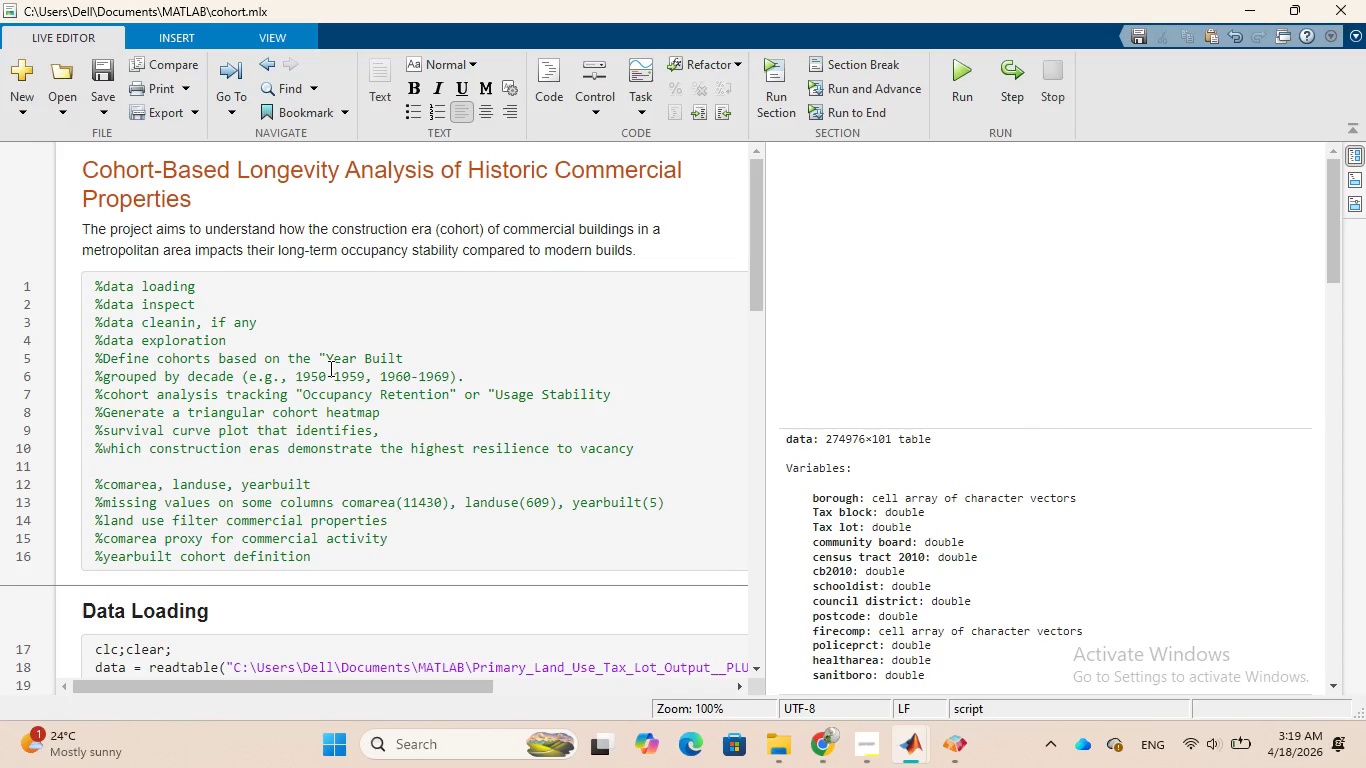 
left_click_drag(start_coordinate=[105, 282], to_coordinate=[467, 380])
 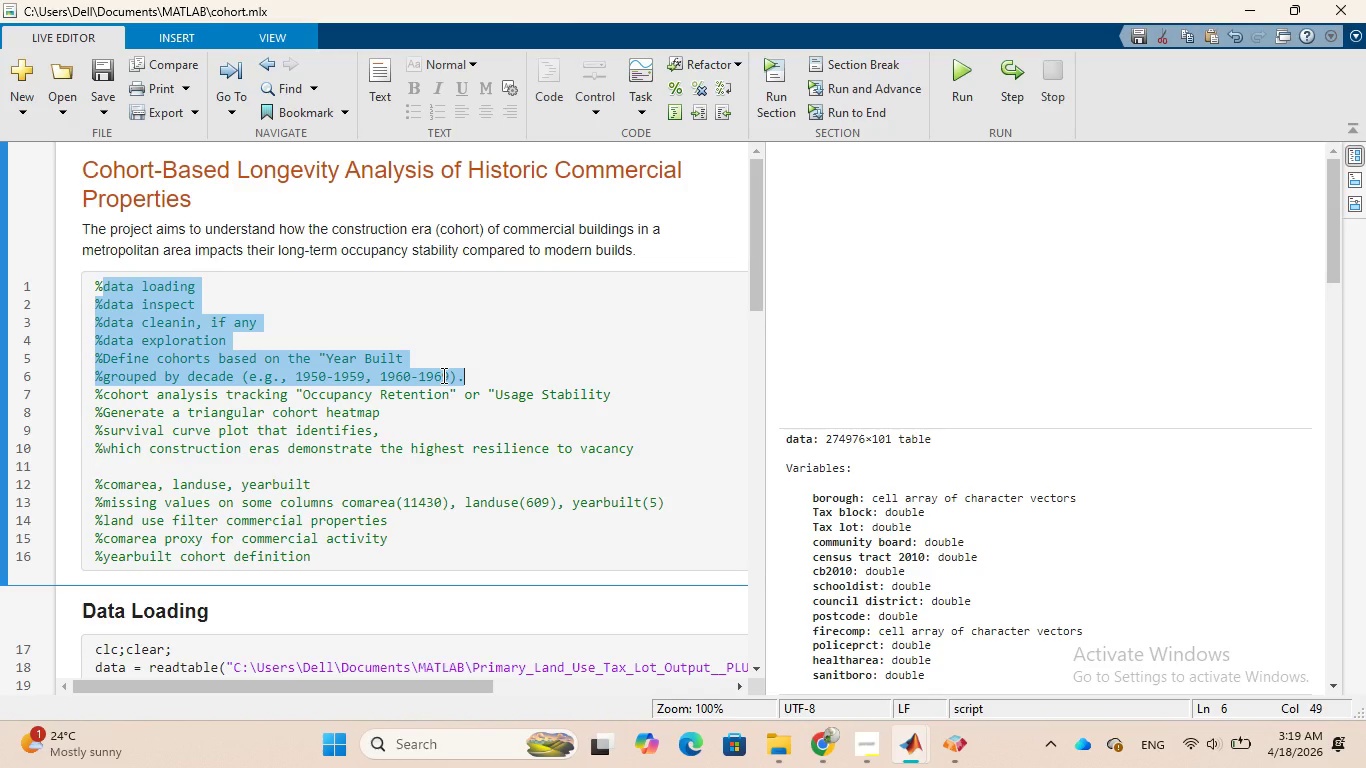 
right_click([442, 375])
 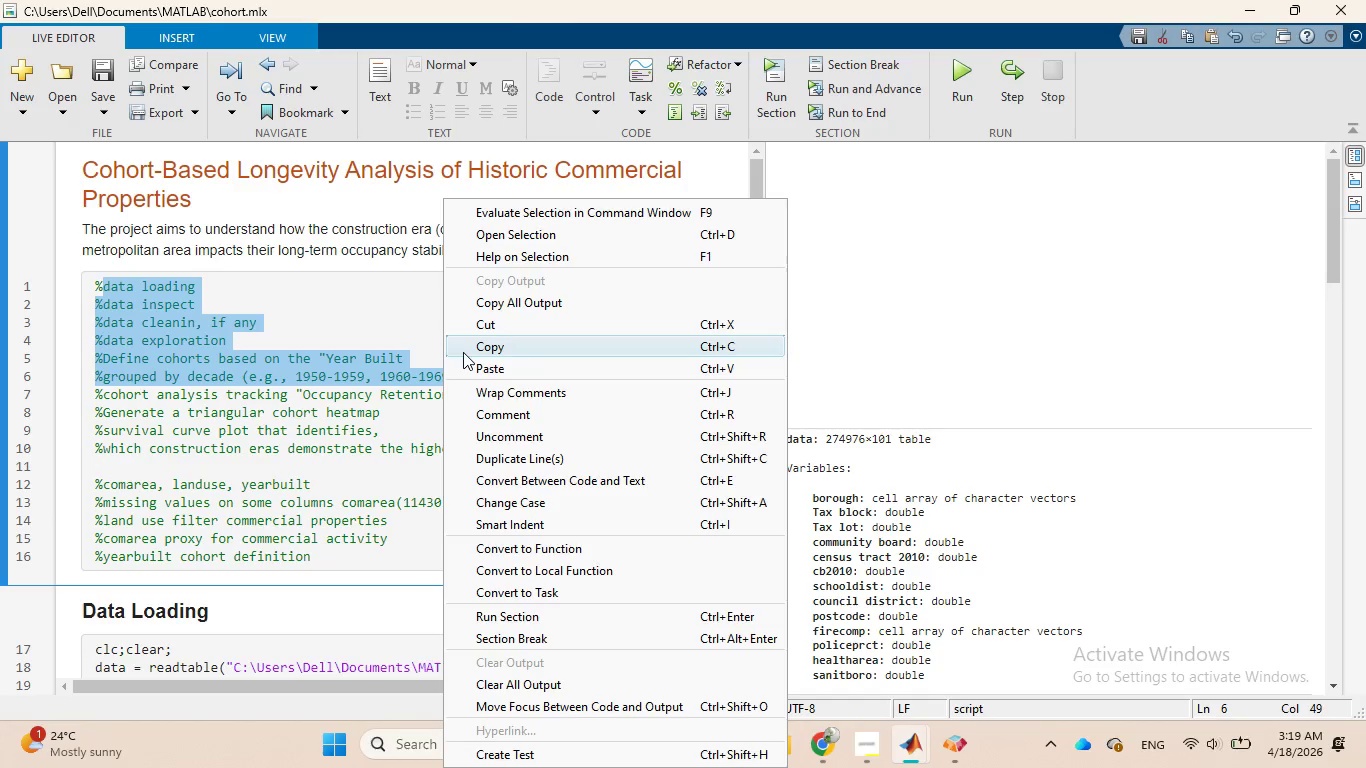 